 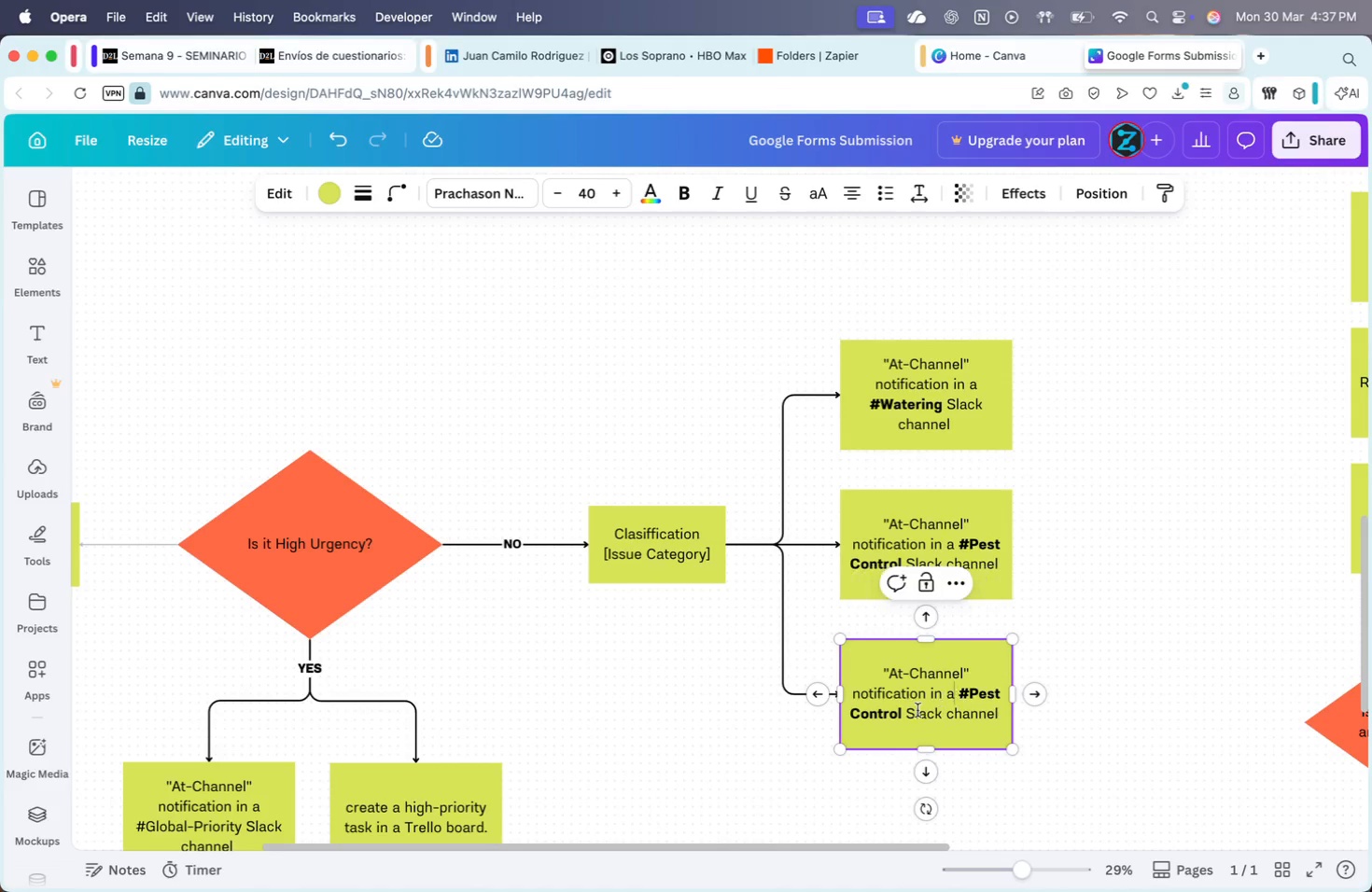 
left_click_drag(start_coordinate=[899, 718], to_coordinate=[973, 693])
 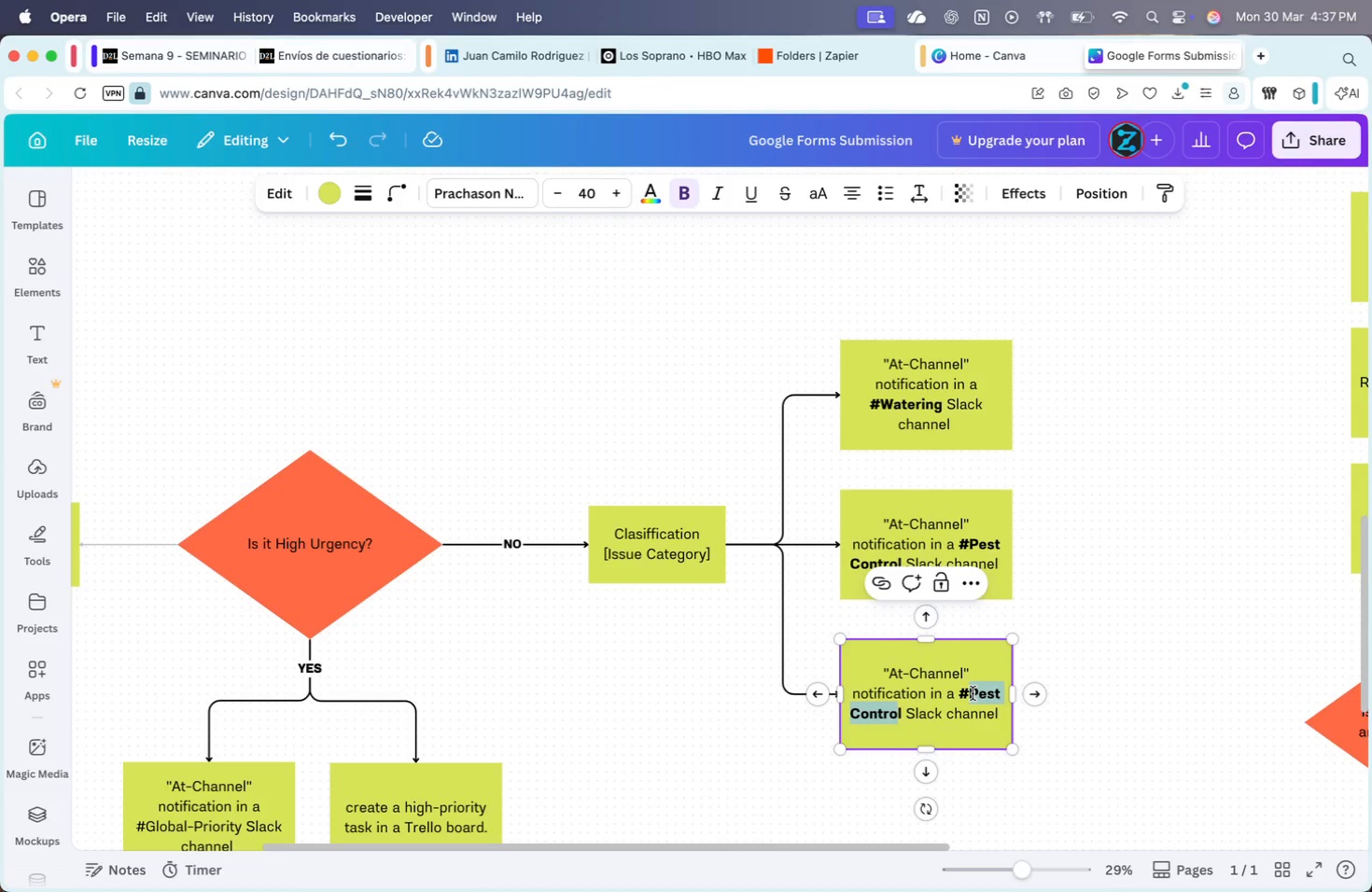 
key(Meta+CommandLeft)
 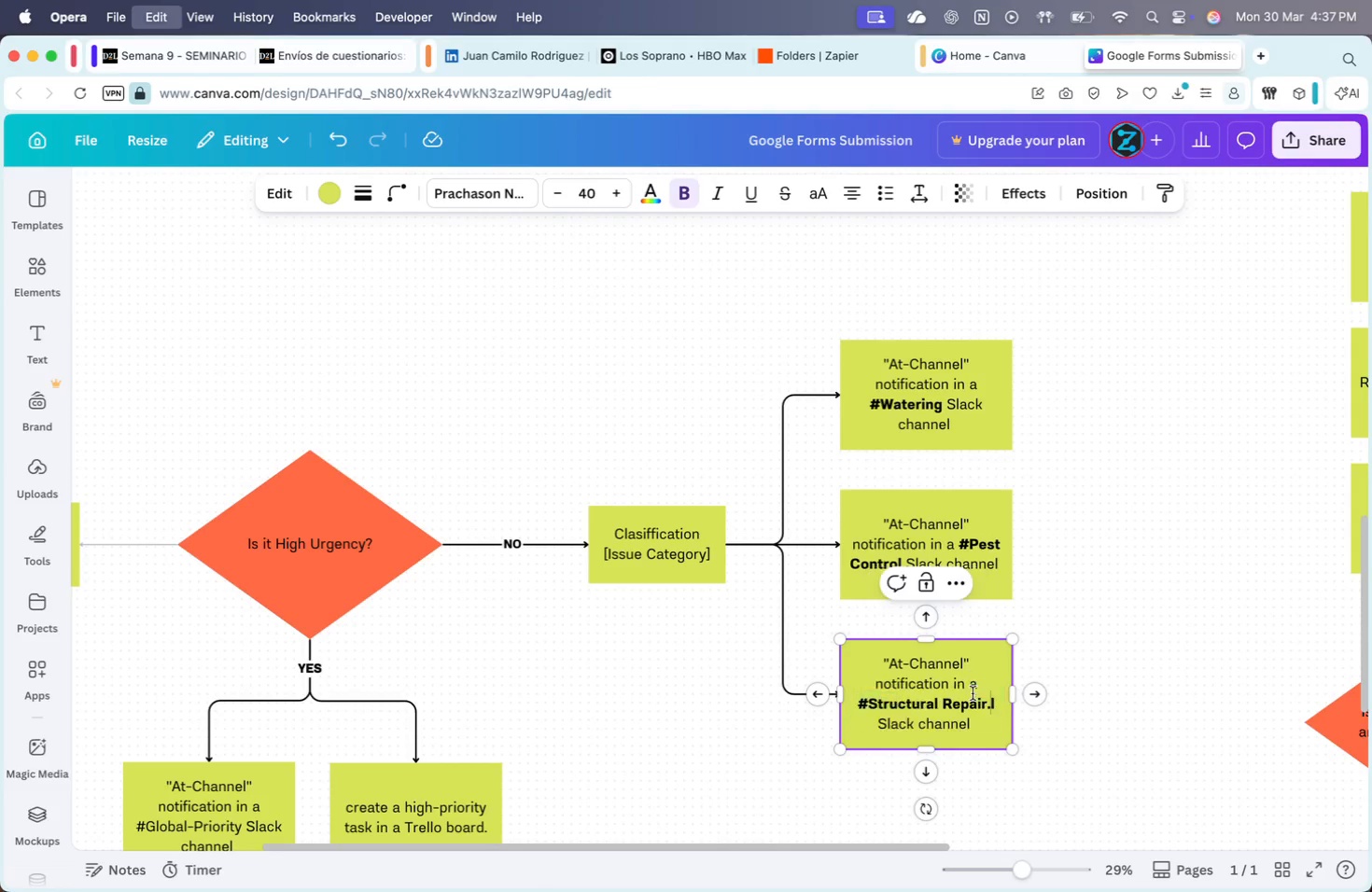 
key(Meta+V)
 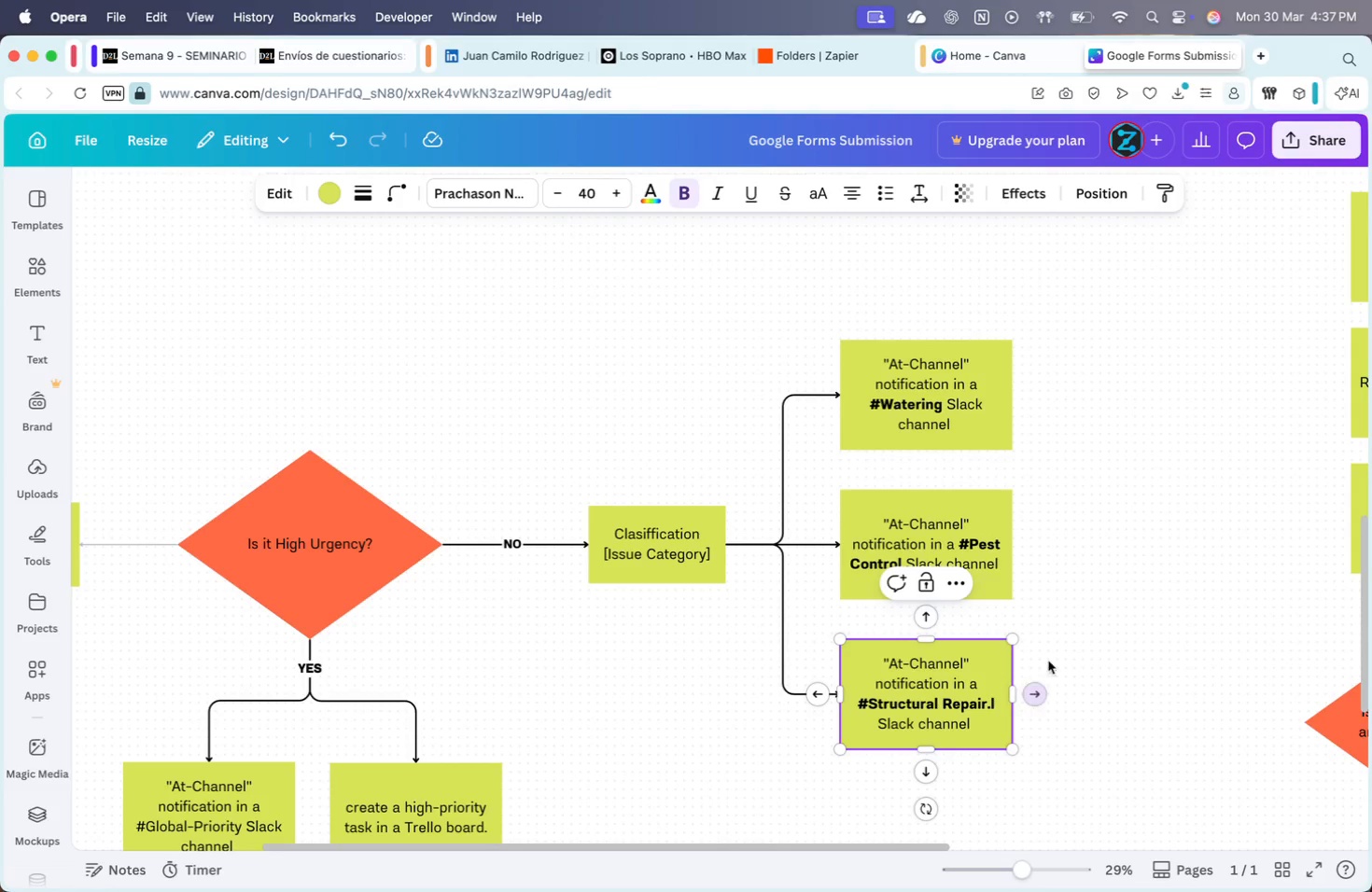 
key(Backspace)
 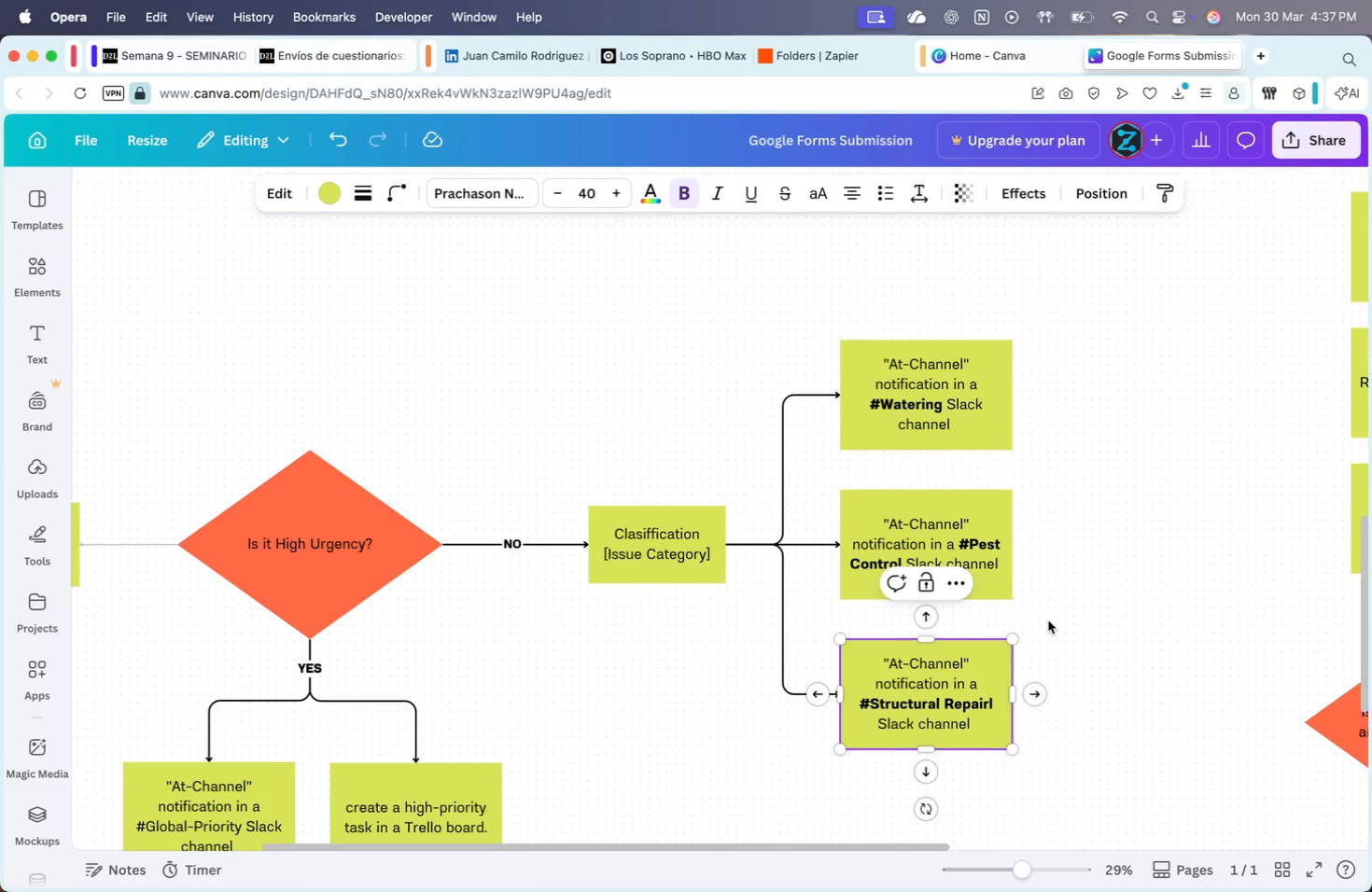 
key(ArrowRight)
 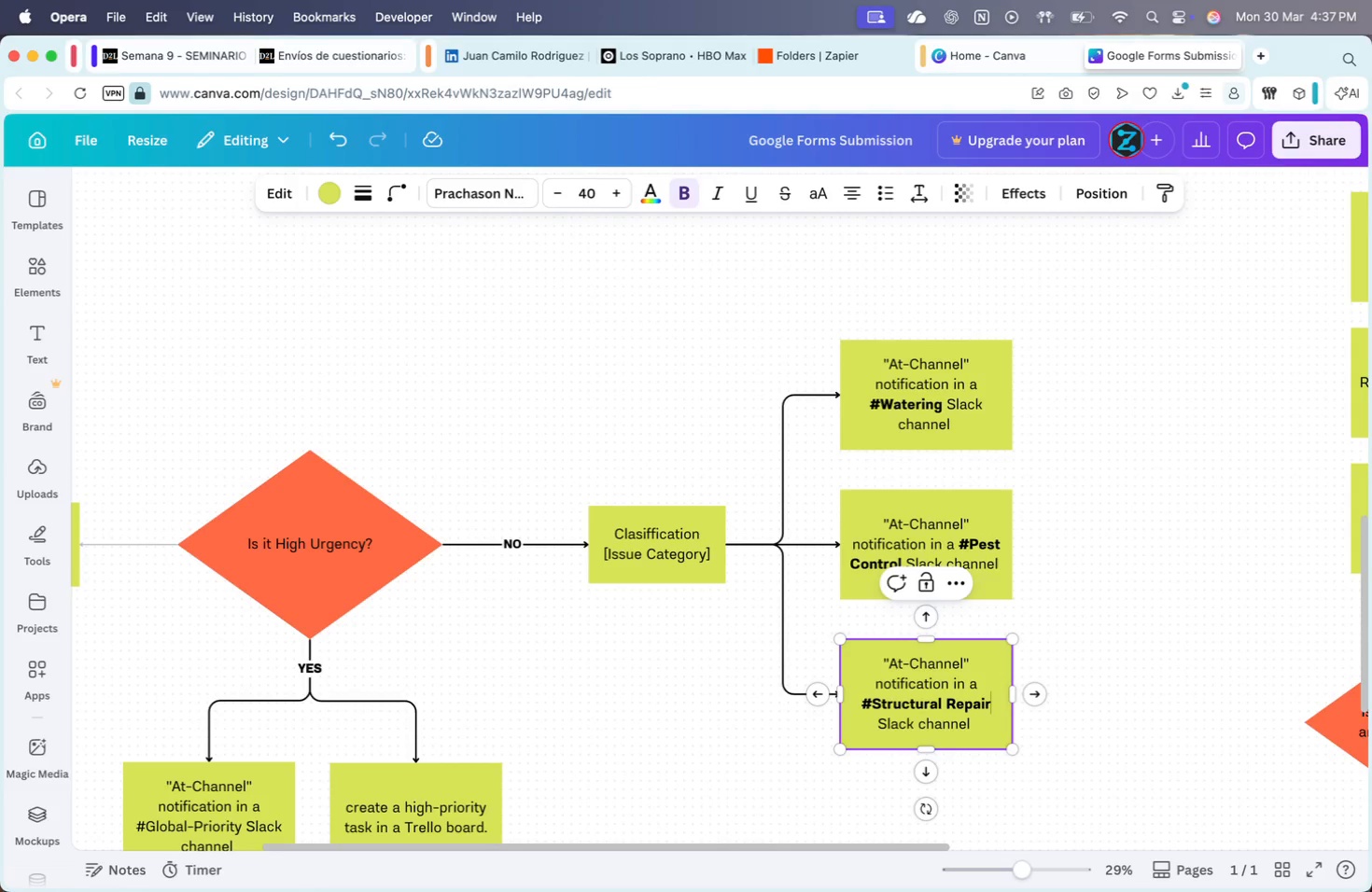 
key(Backspace)
 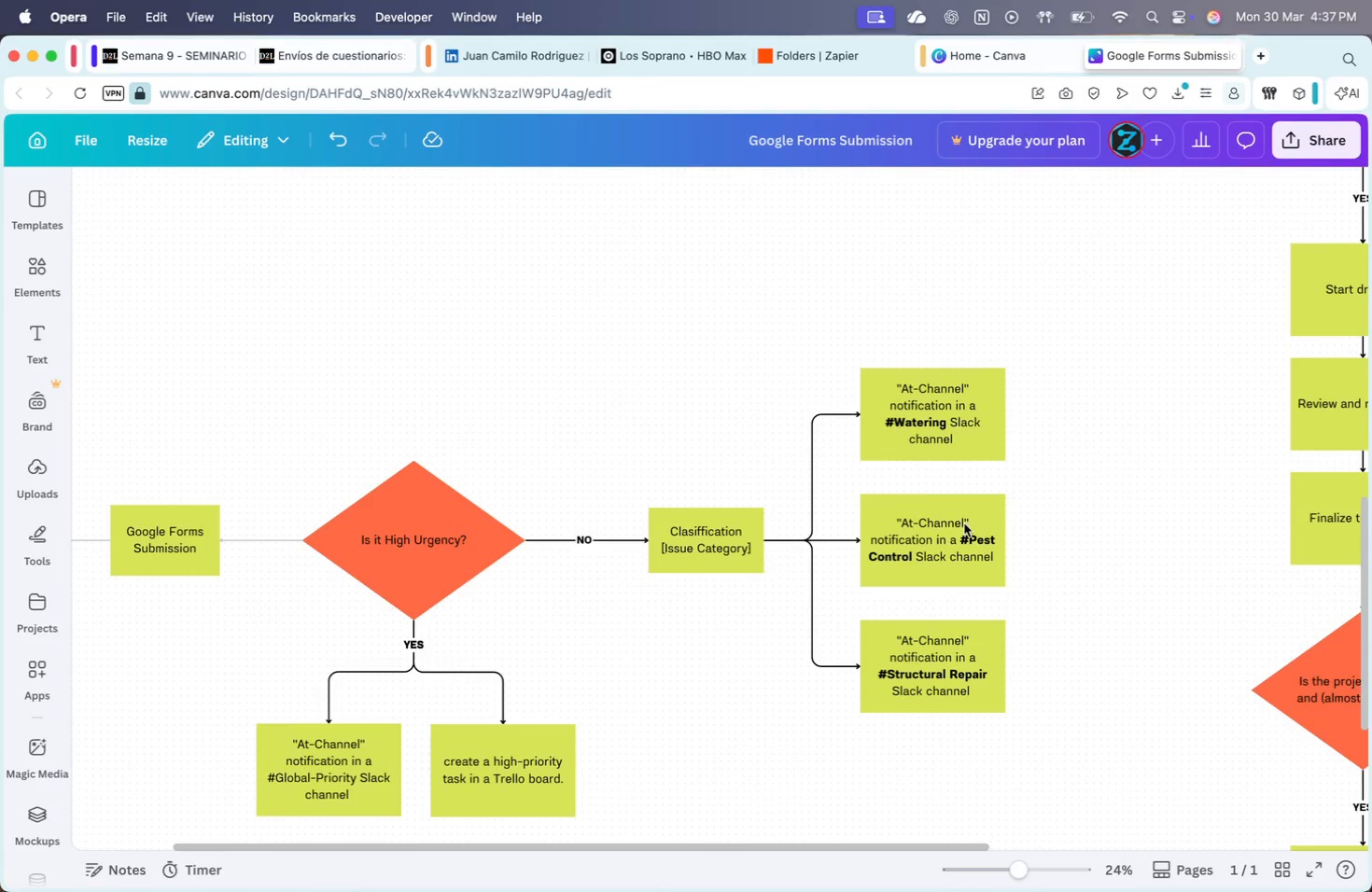 
scroll: coordinate [1004, 612], scroll_direction: down, amount: 16.0
 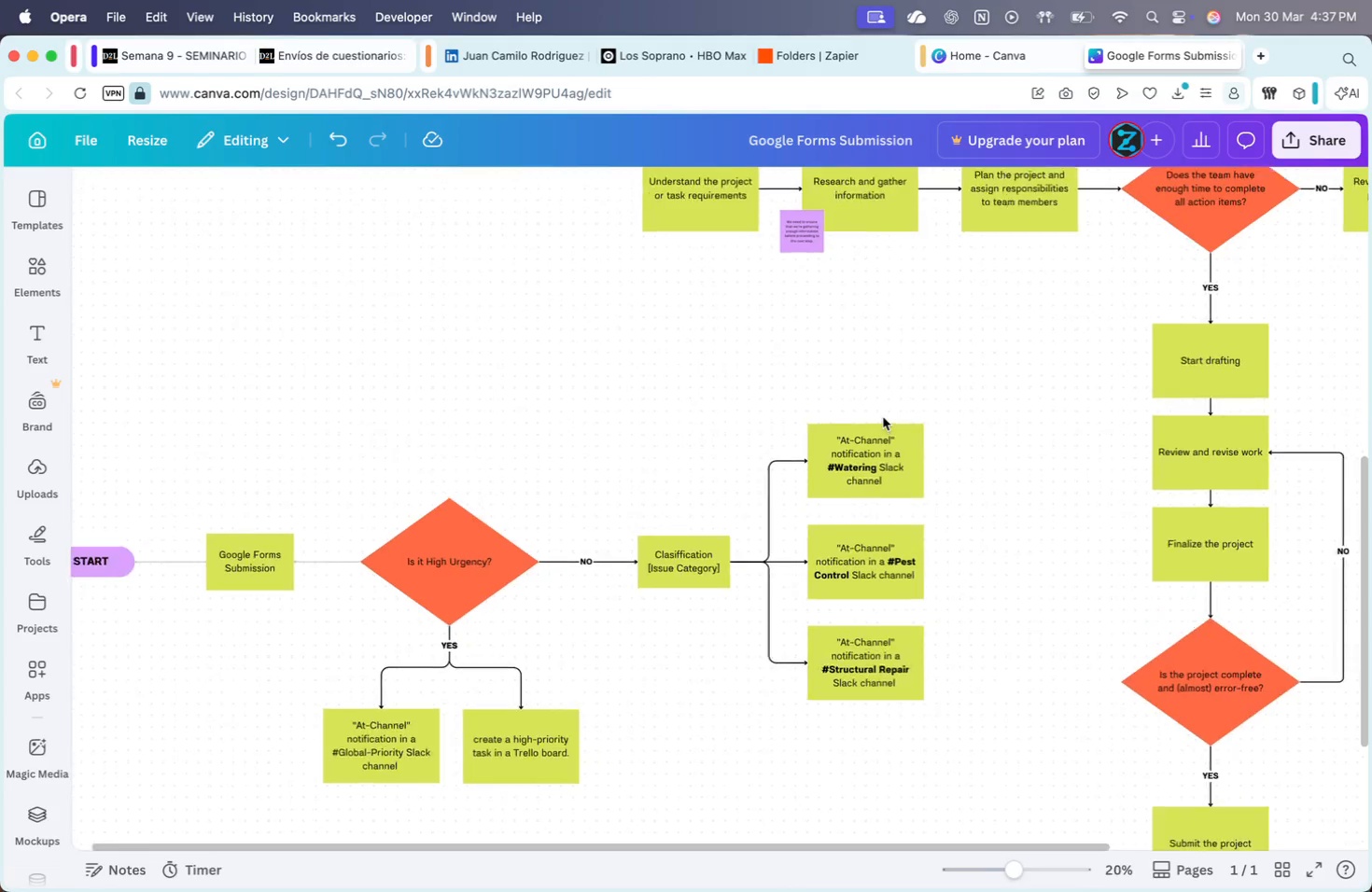 
scroll: coordinate [845, 439], scroll_direction: up, amount: 3.0
 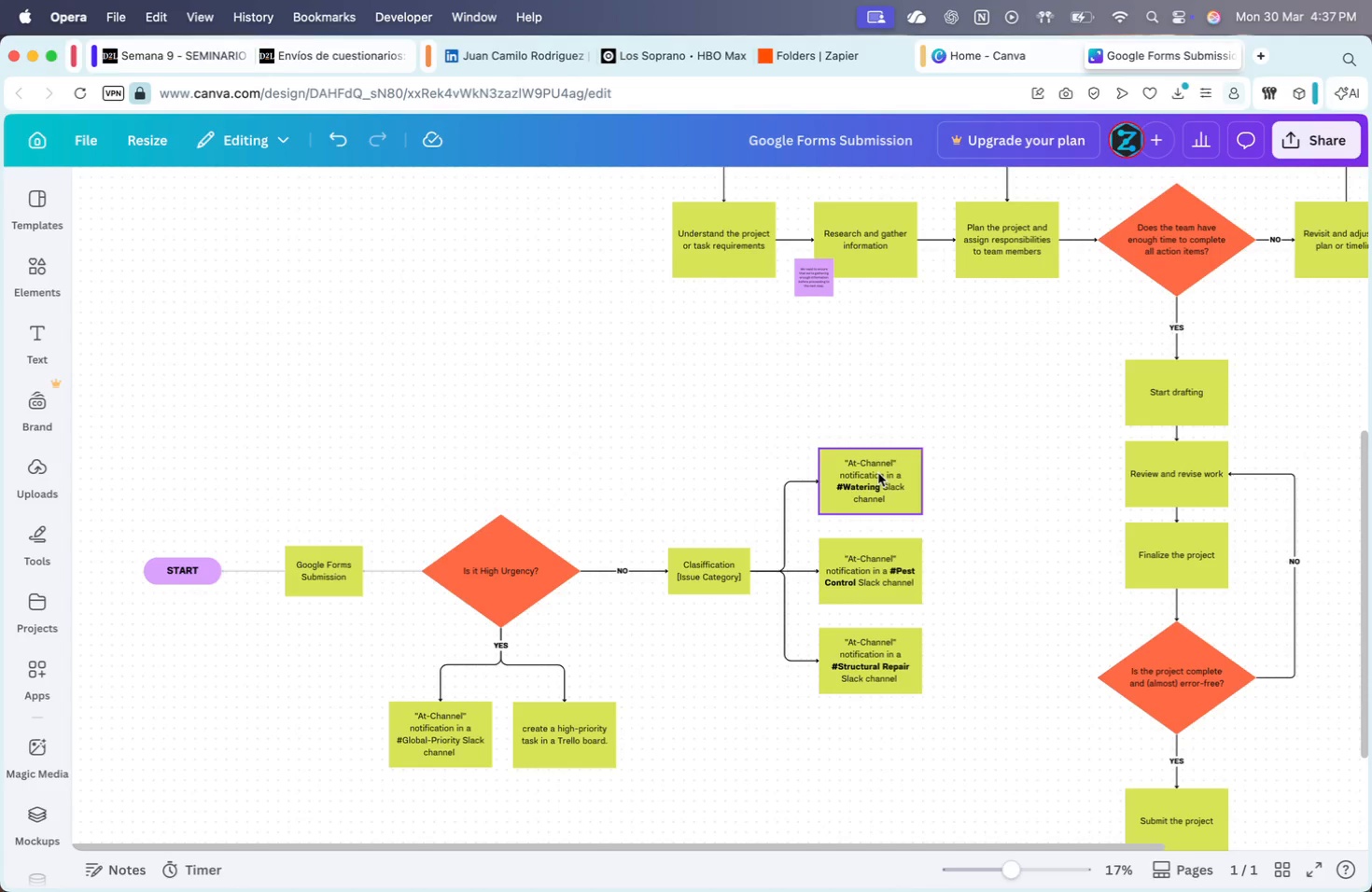 
wait(15.03)
 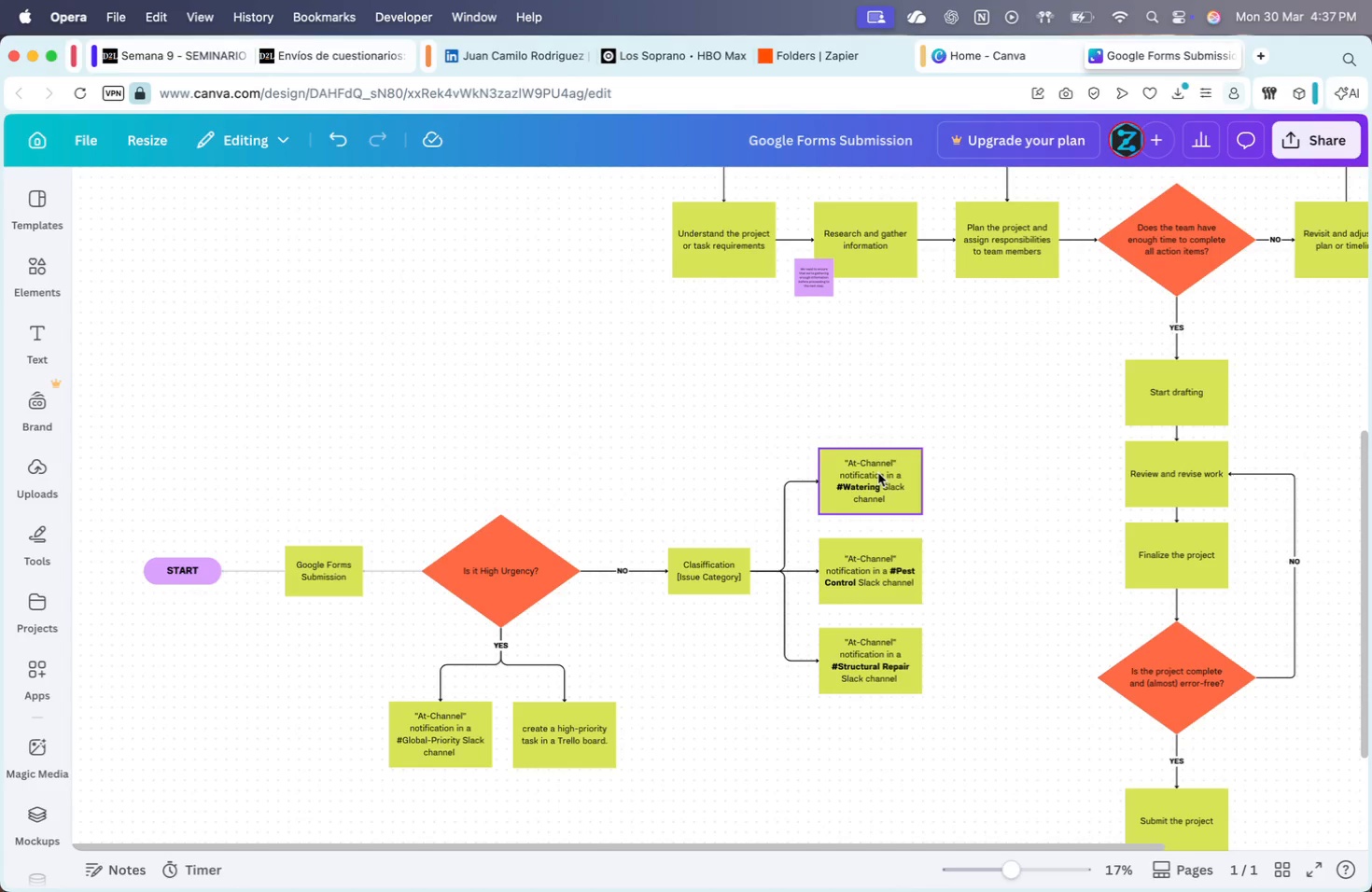 
scroll: coordinate [550, 351], scroll_direction: up, amount: 18.0
 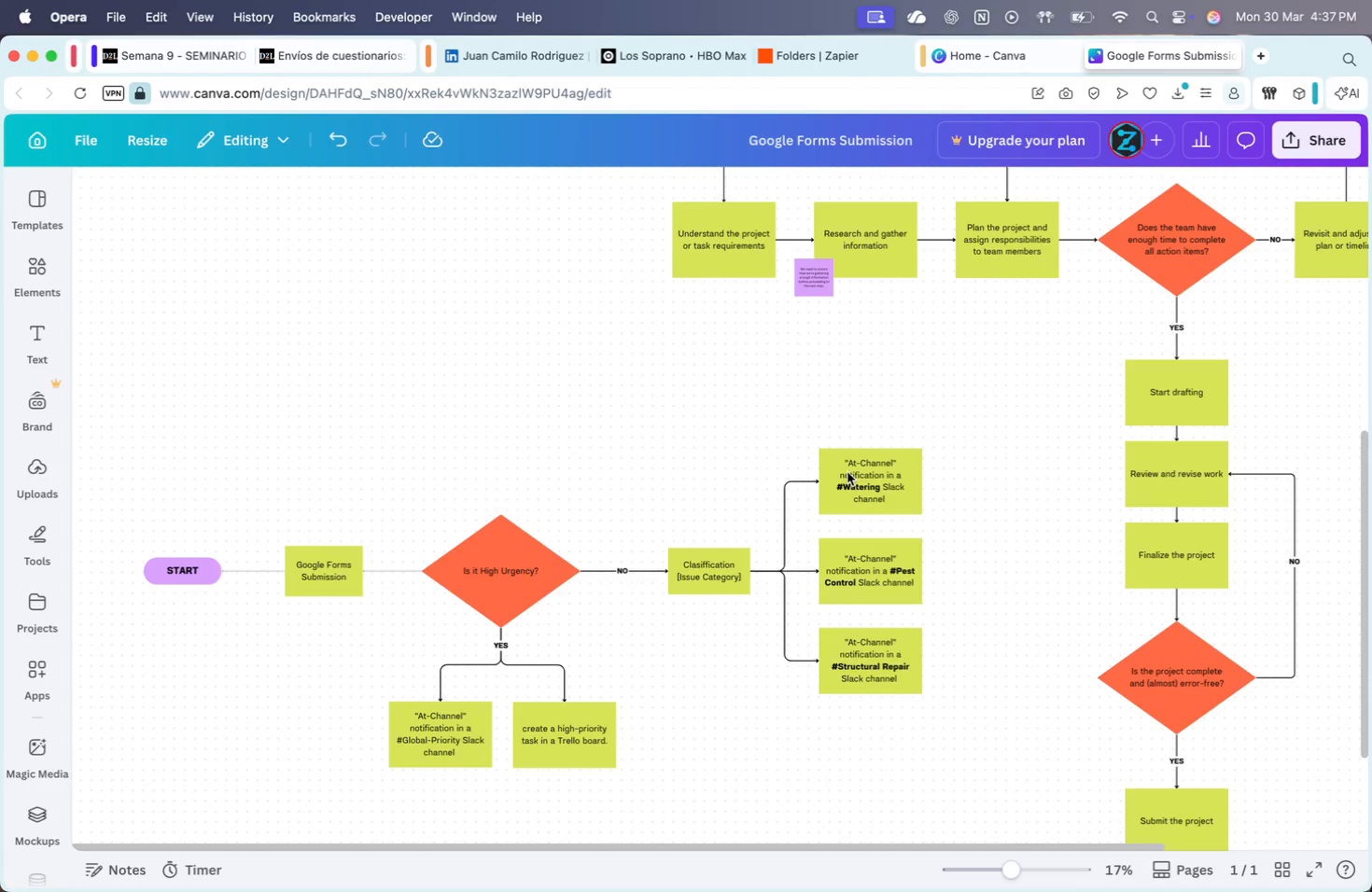 
wait(19.75)
 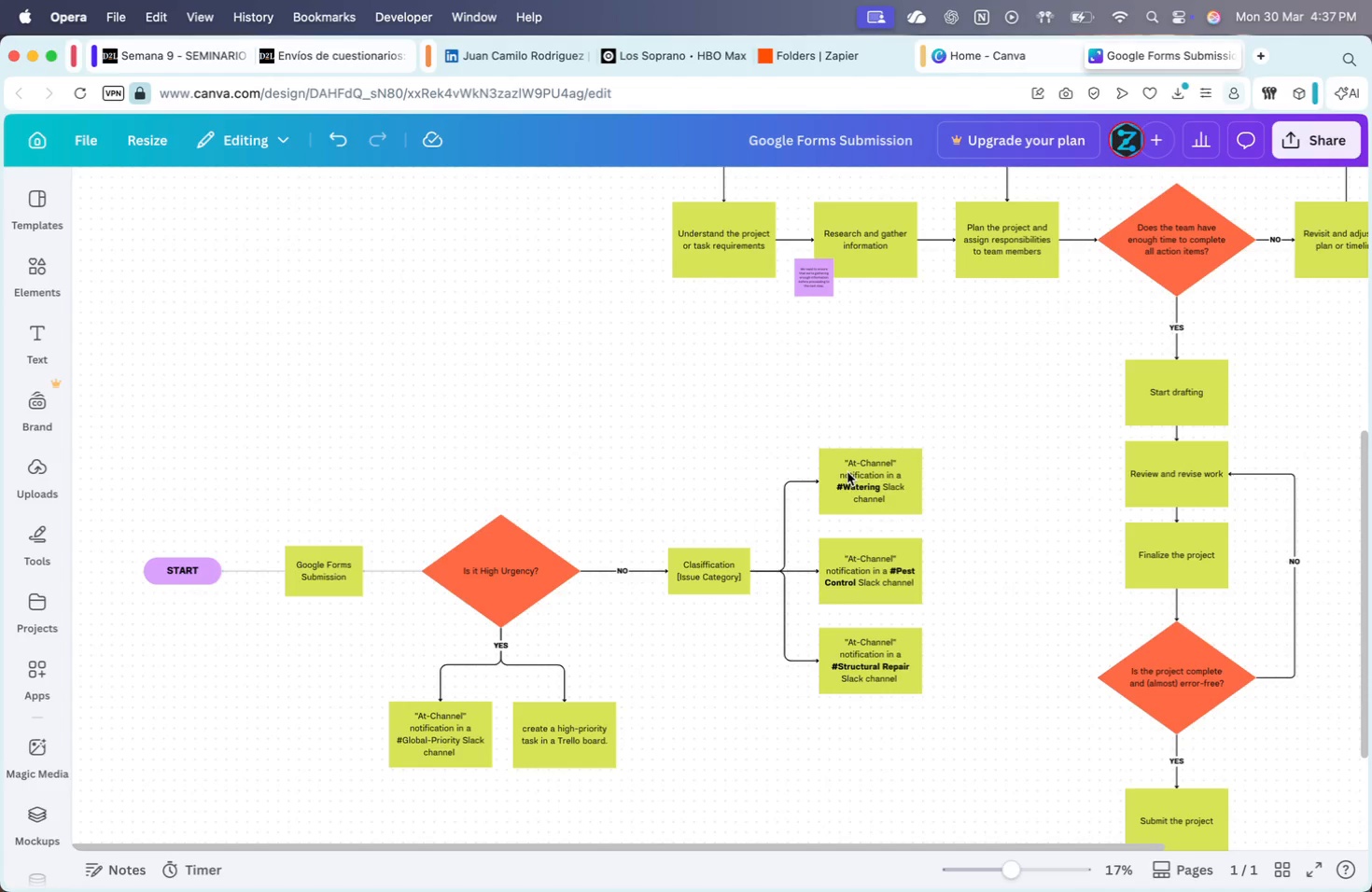 
left_click_drag(start_coordinate=[127, 408], to_coordinate=[967, 810])
 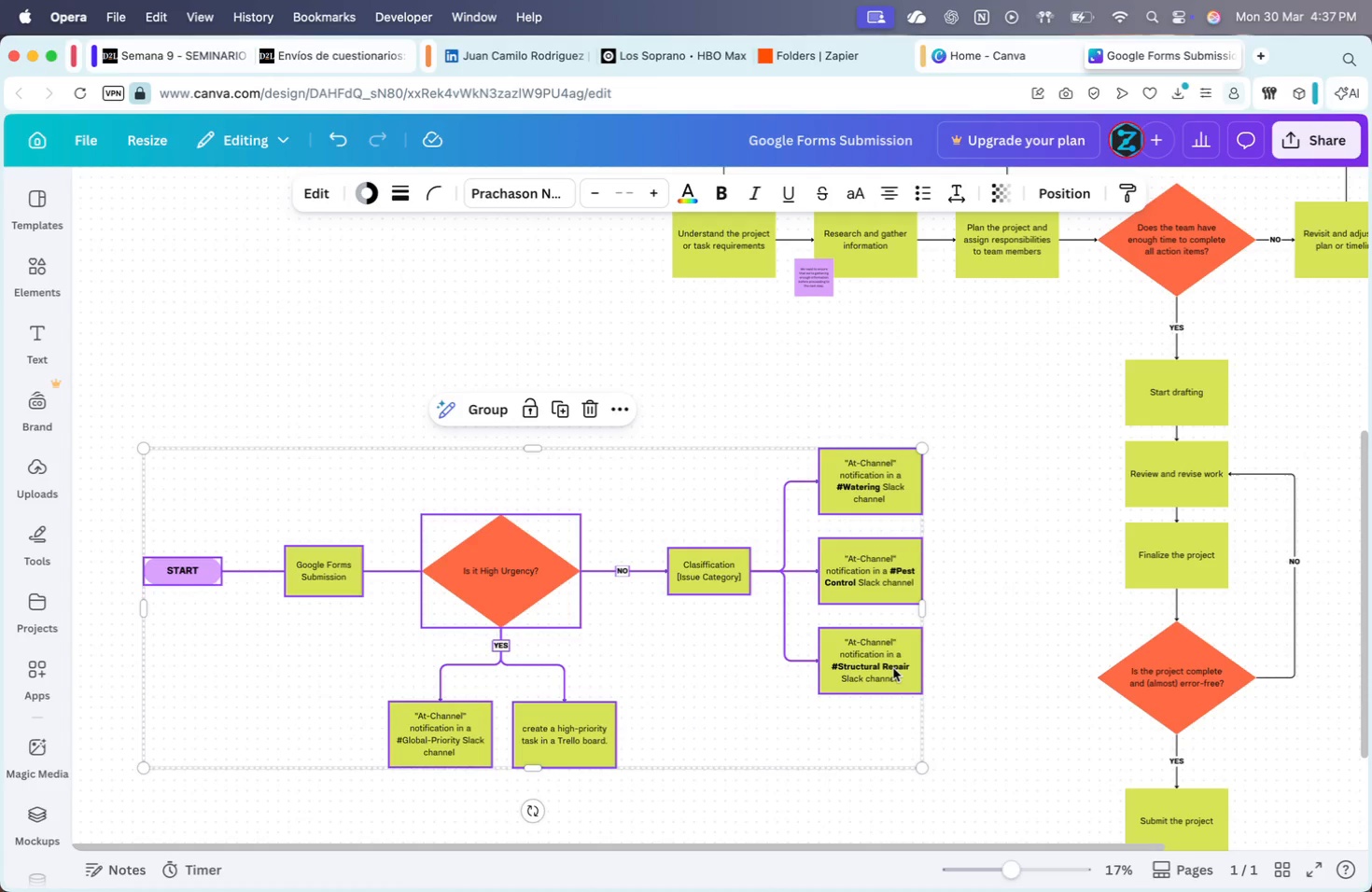 
left_click_drag(start_coordinate=[893, 666], to_coordinate=[820, 648])